 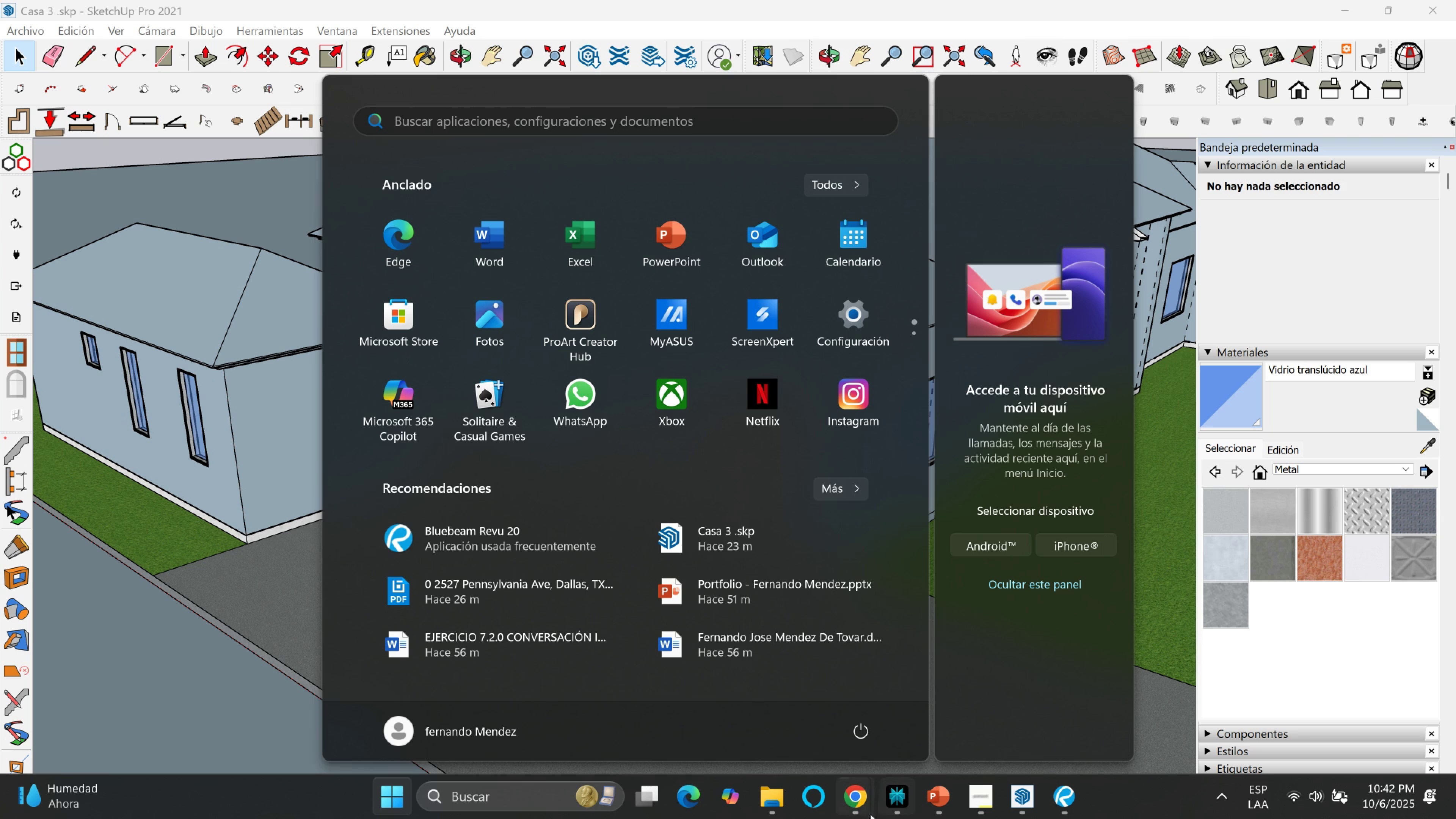 
left_click([882, 721])
 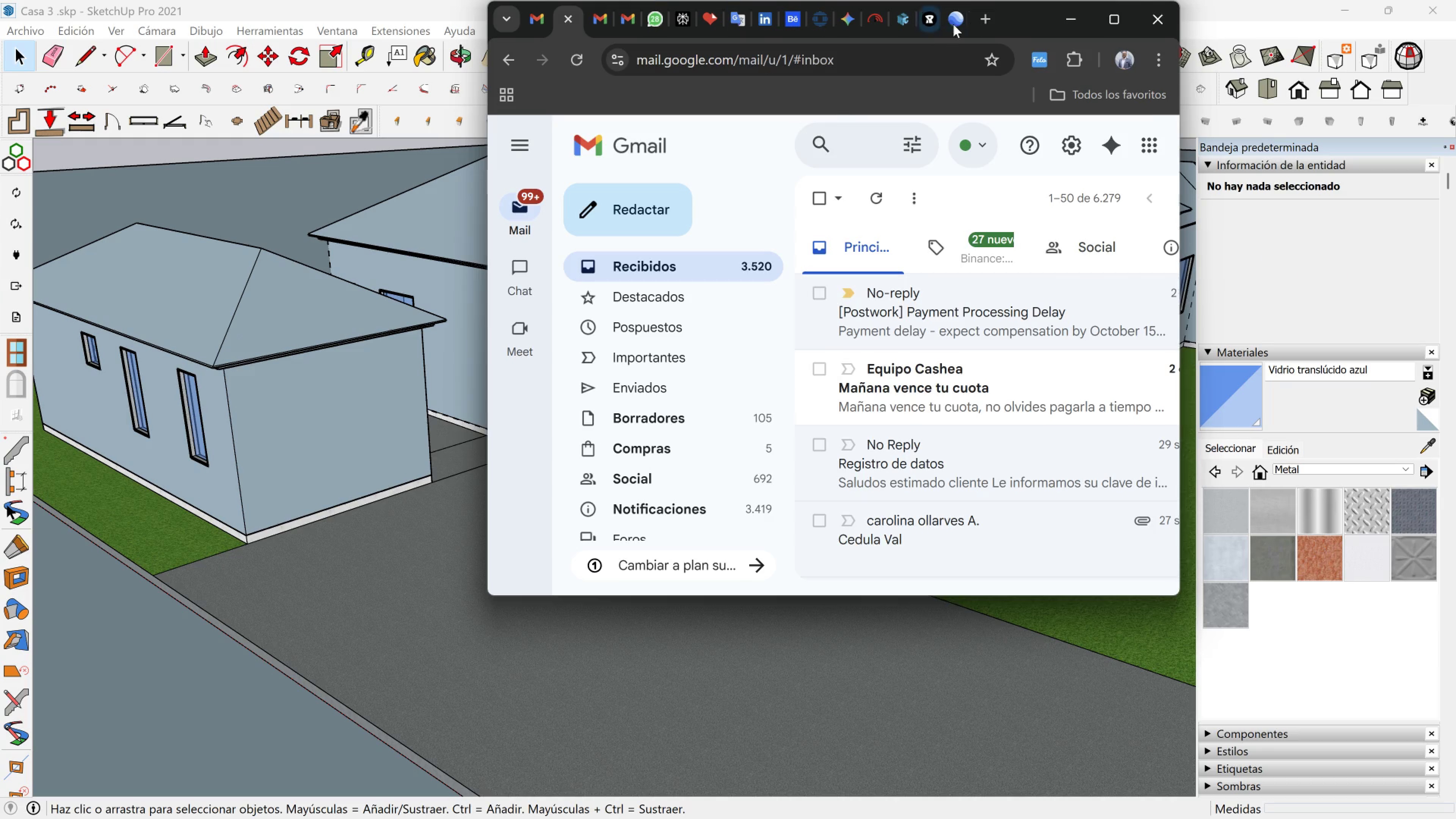 
left_click([986, 22])
 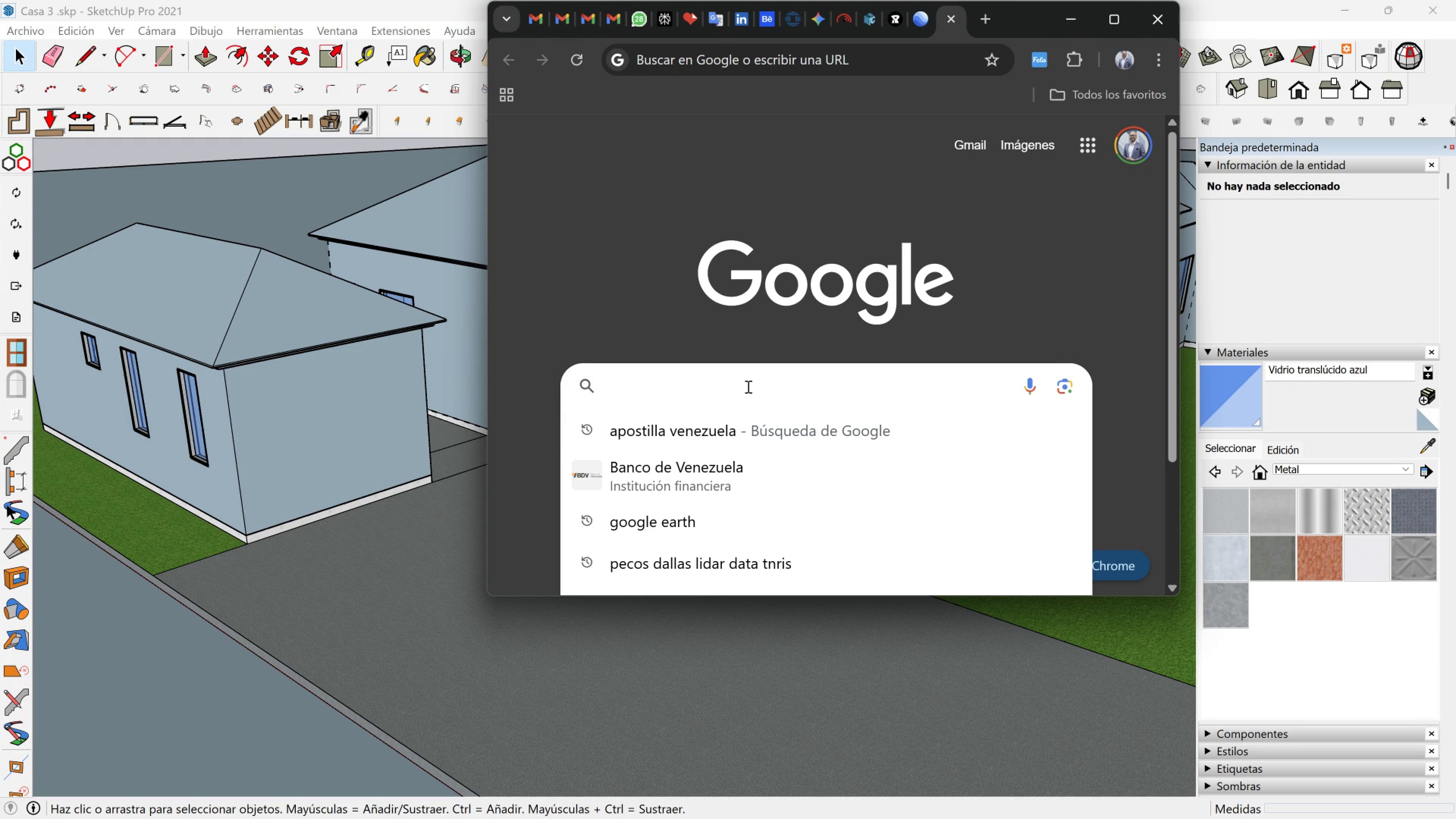 
type(ware)
 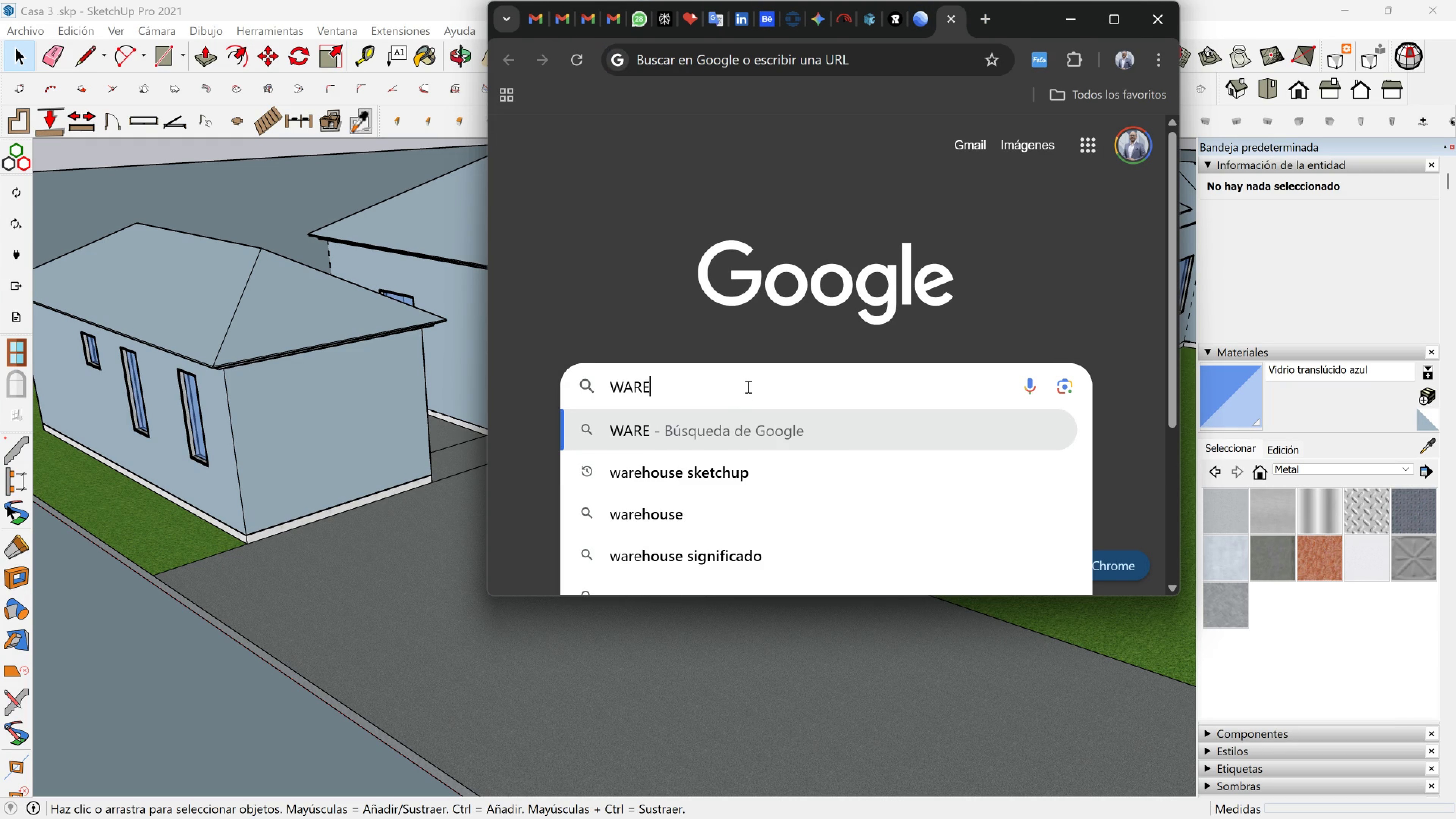 
key(ArrowDown)
 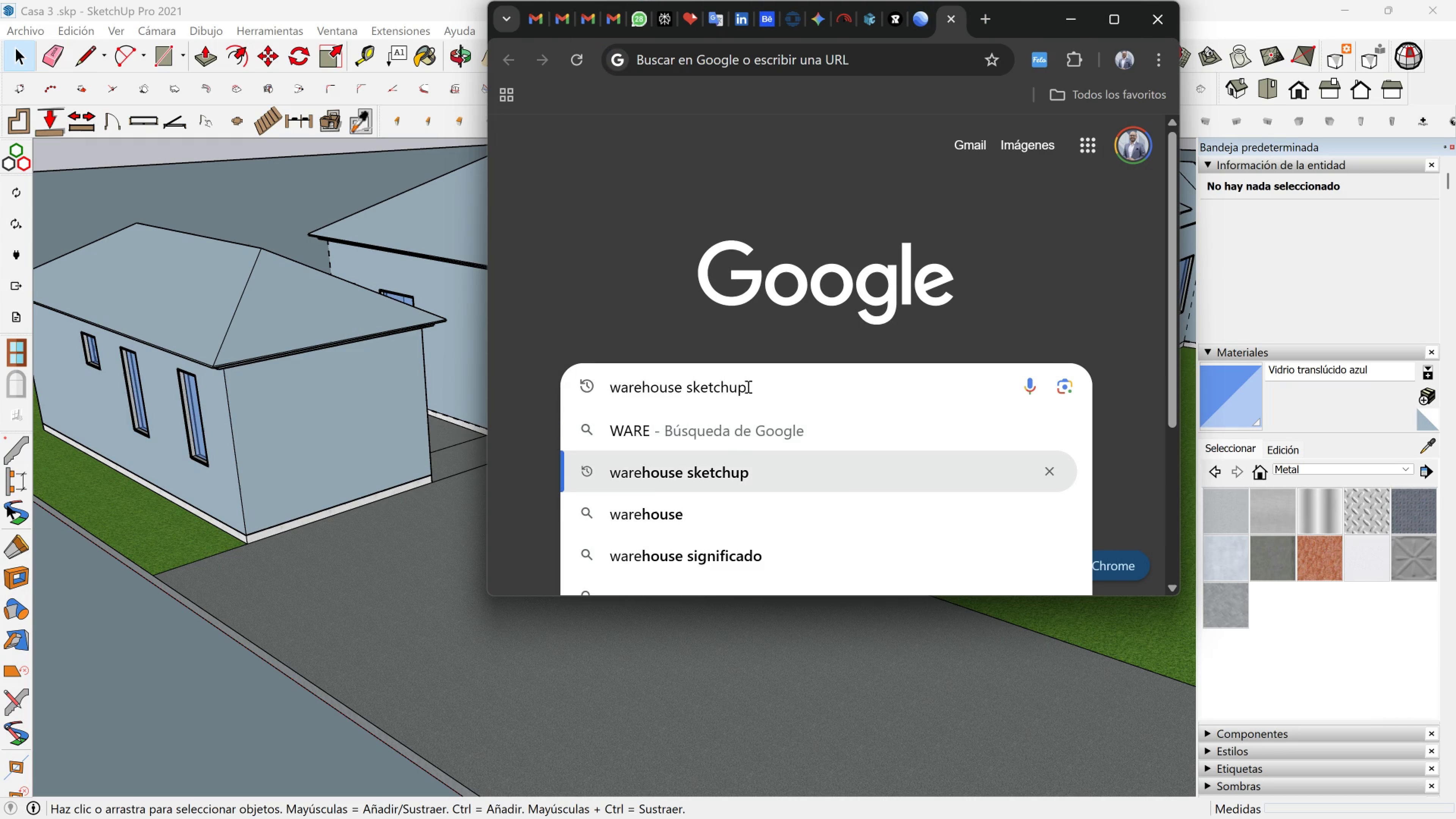 
key(Enter)
 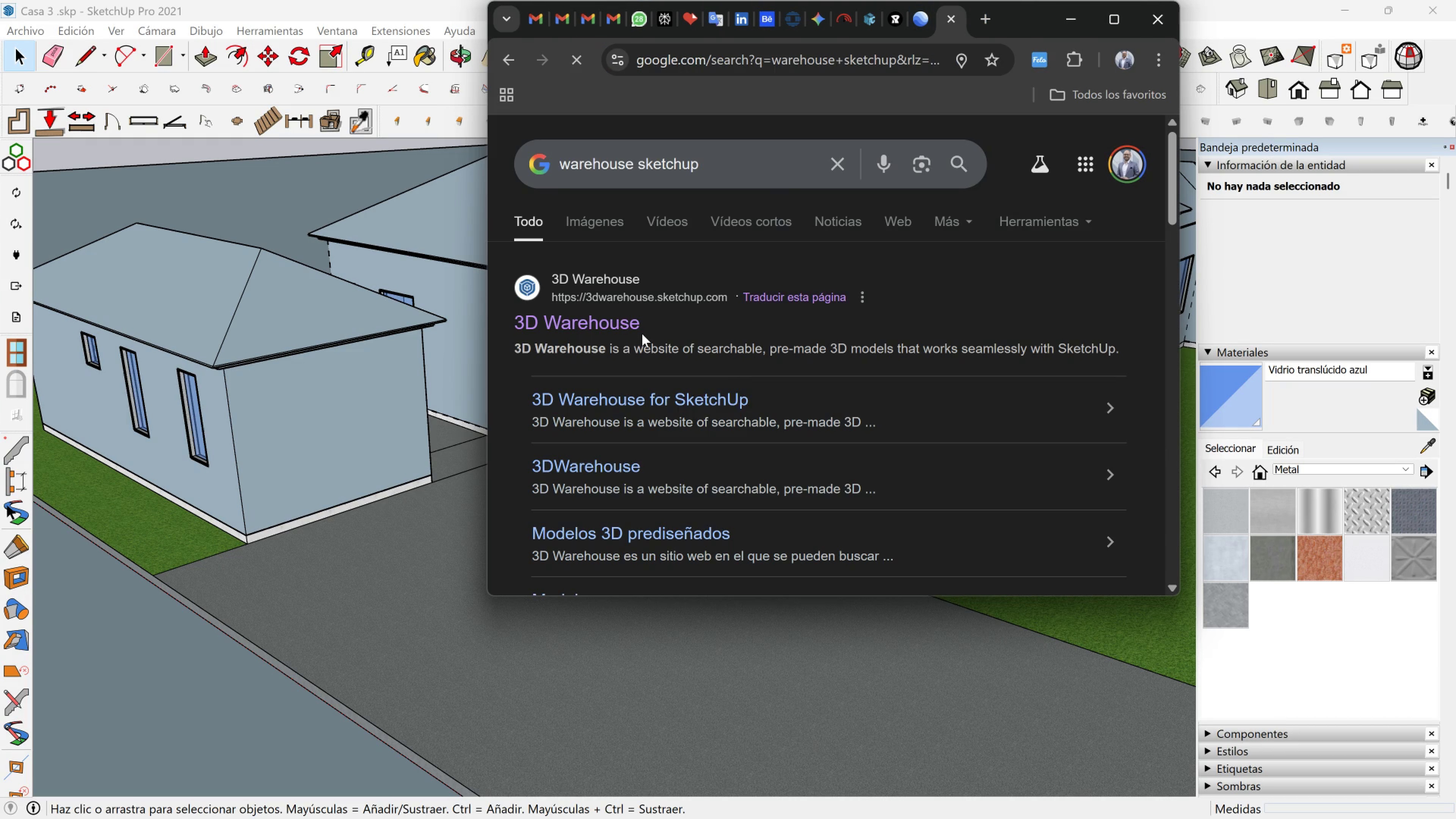 
left_click([627, 334])